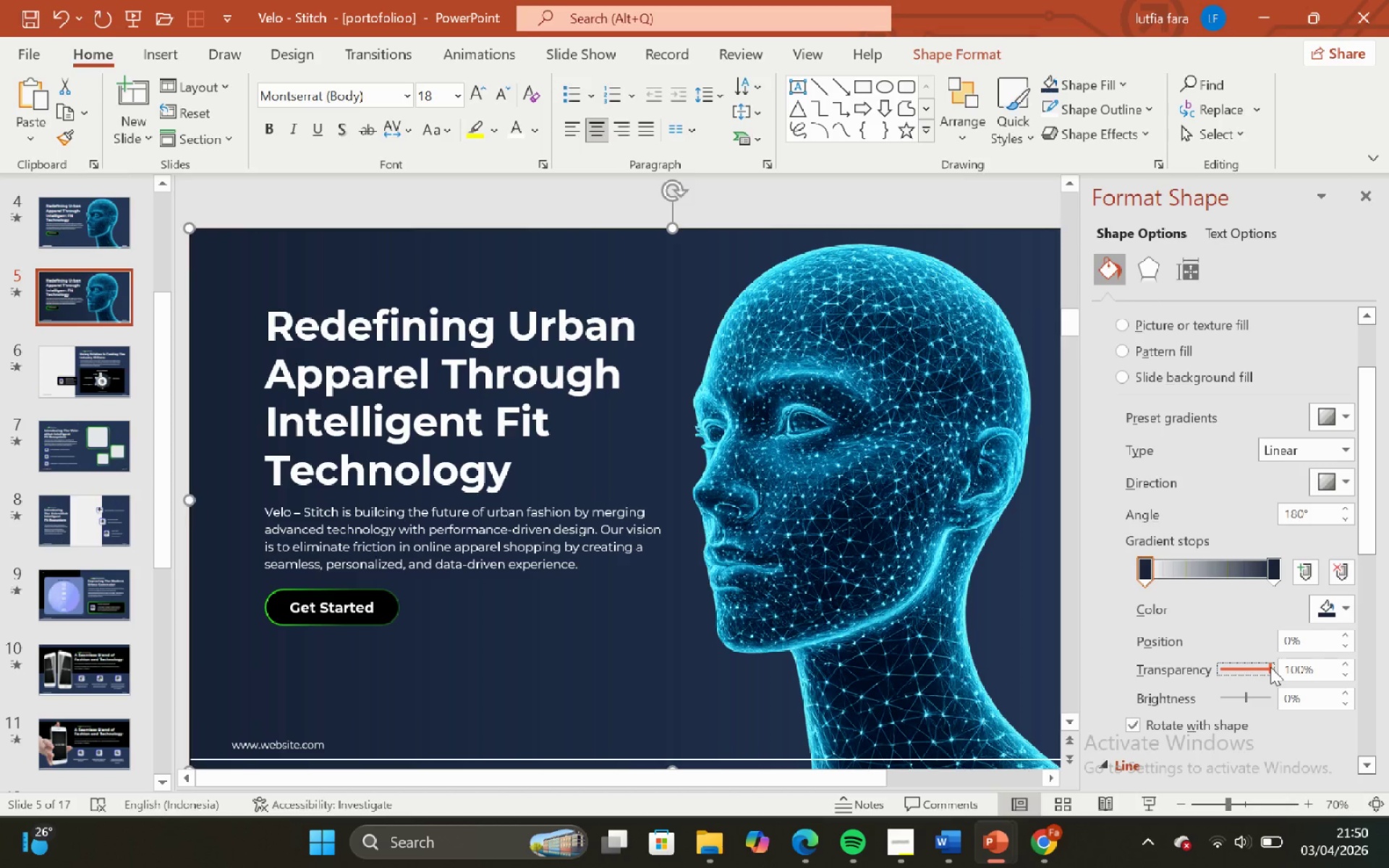 
left_click_drag(start_coordinate=[1270, 667], to_coordinate=[1267, 681])
 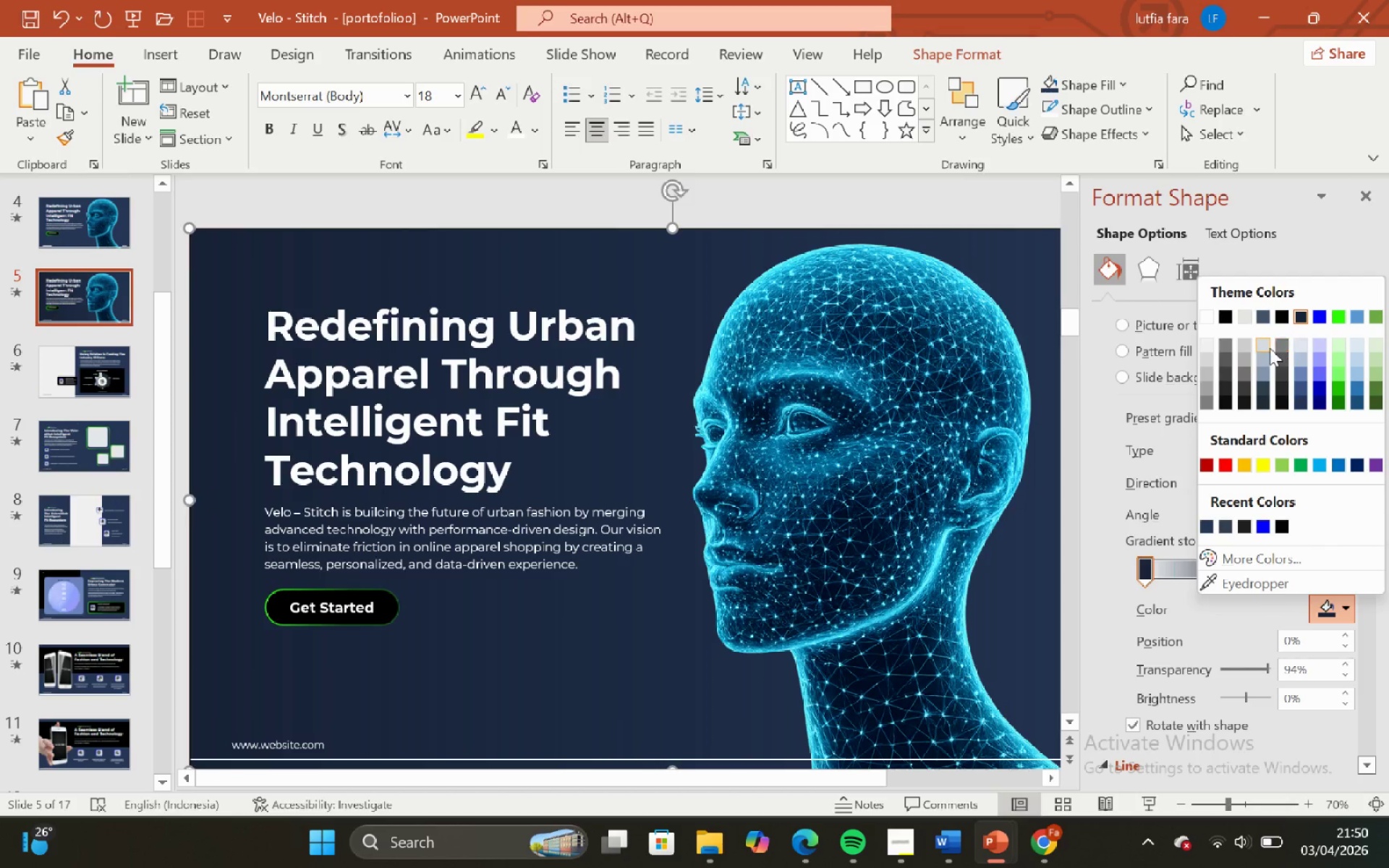 
left_click([1282, 341])
 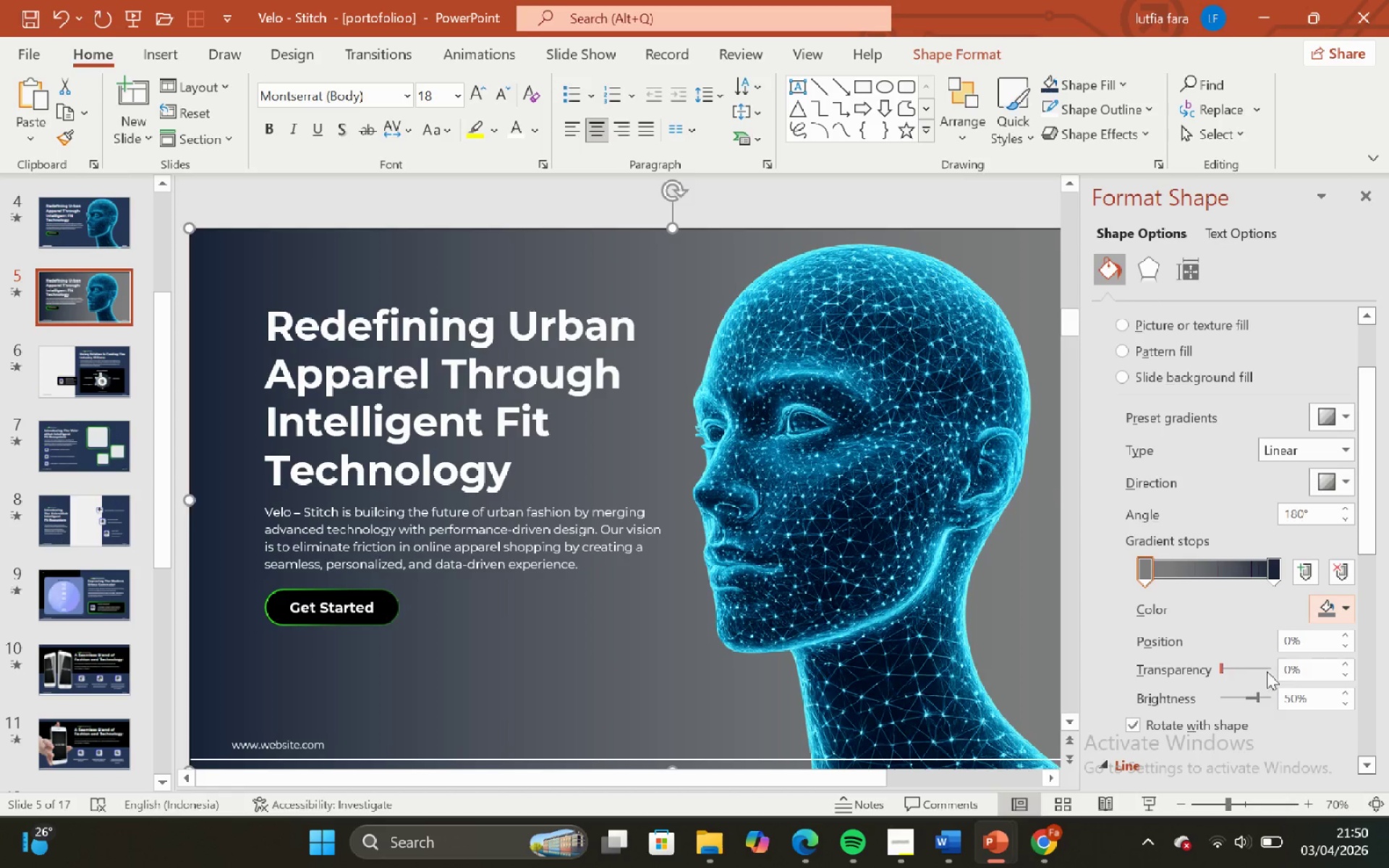 
left_click_drag(start_coordinate=[1219, 666], to_coordinate=[1260, 668])
 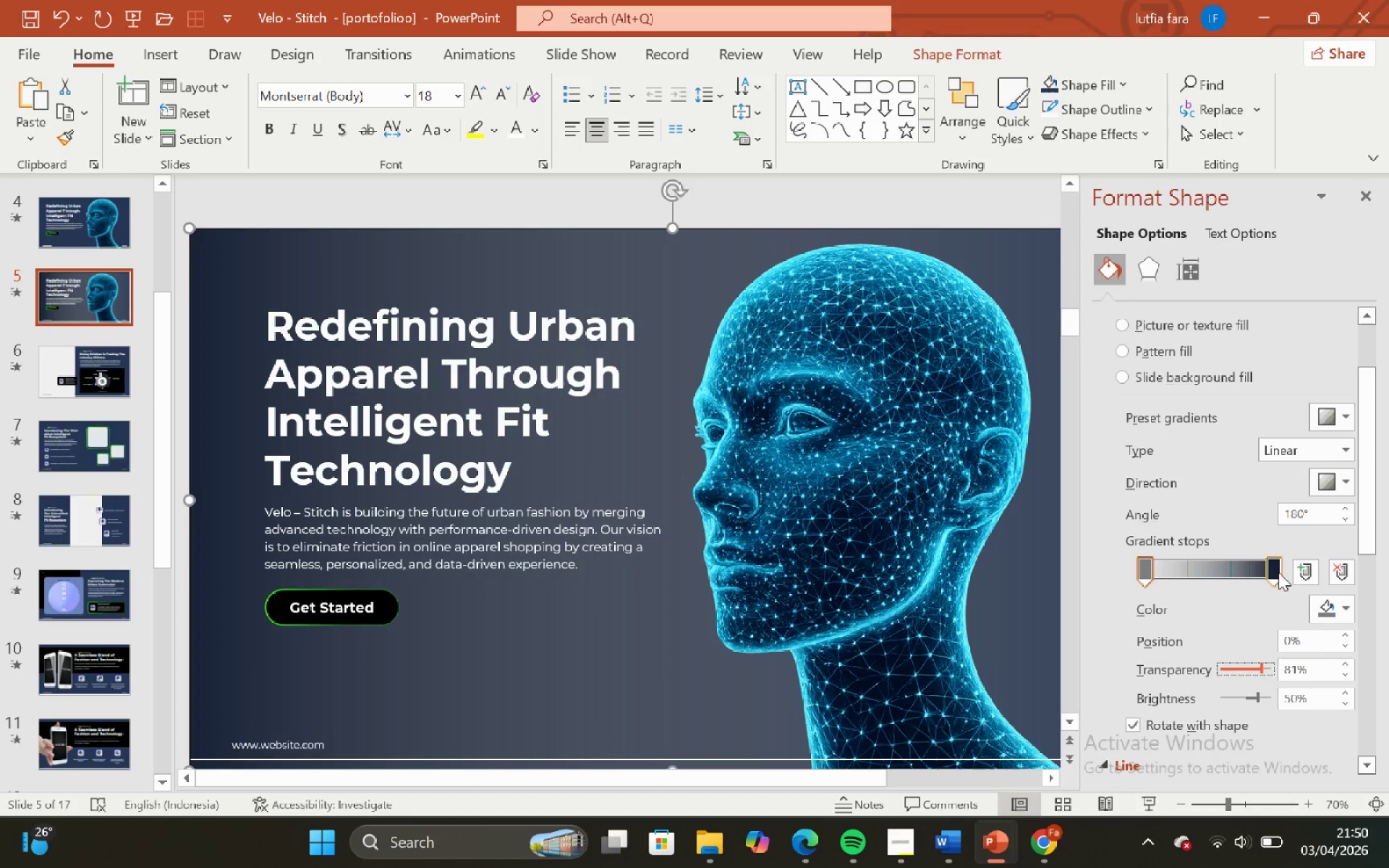 
left_click([1272, 576])
 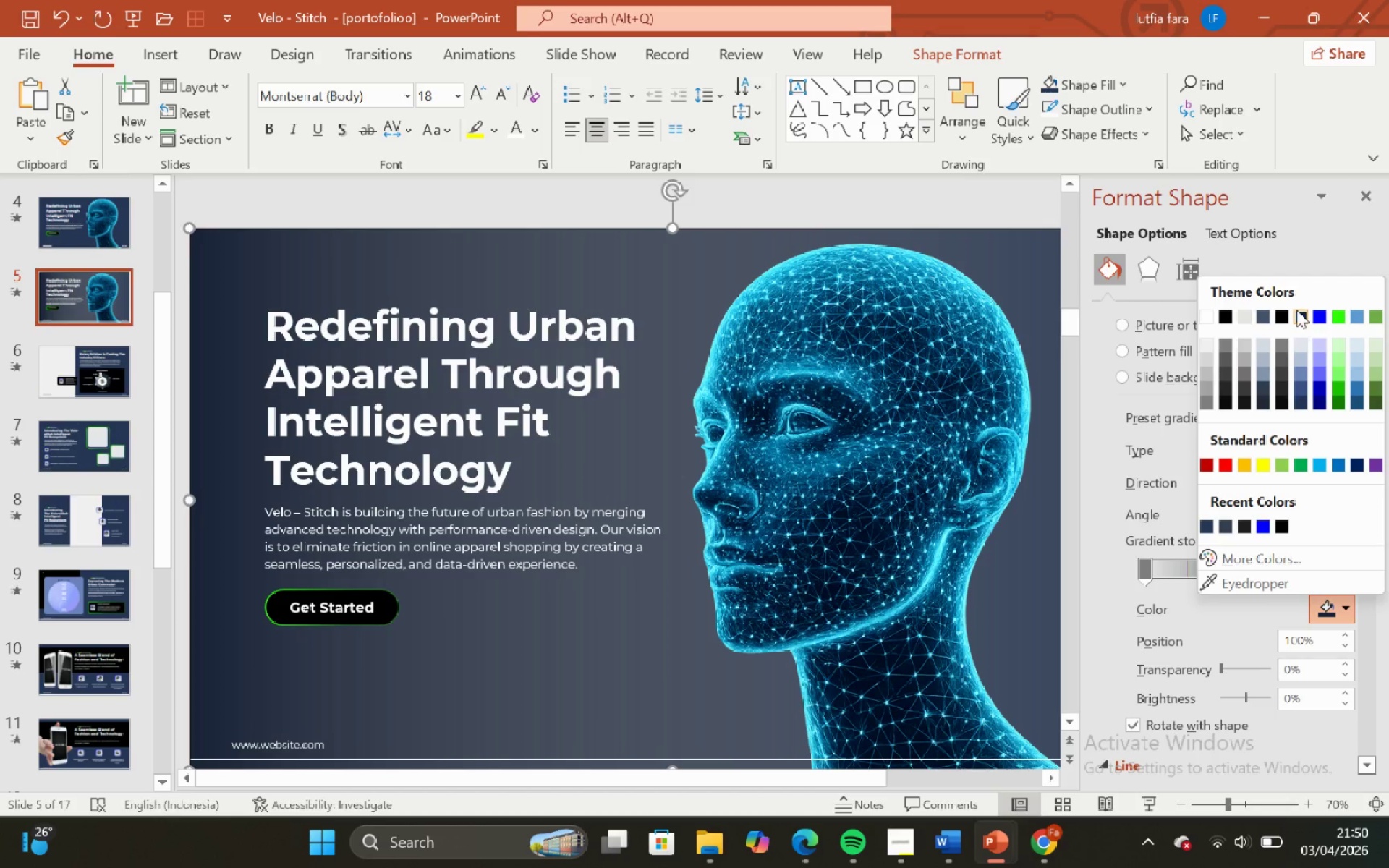 
left_click([1299, 387])
 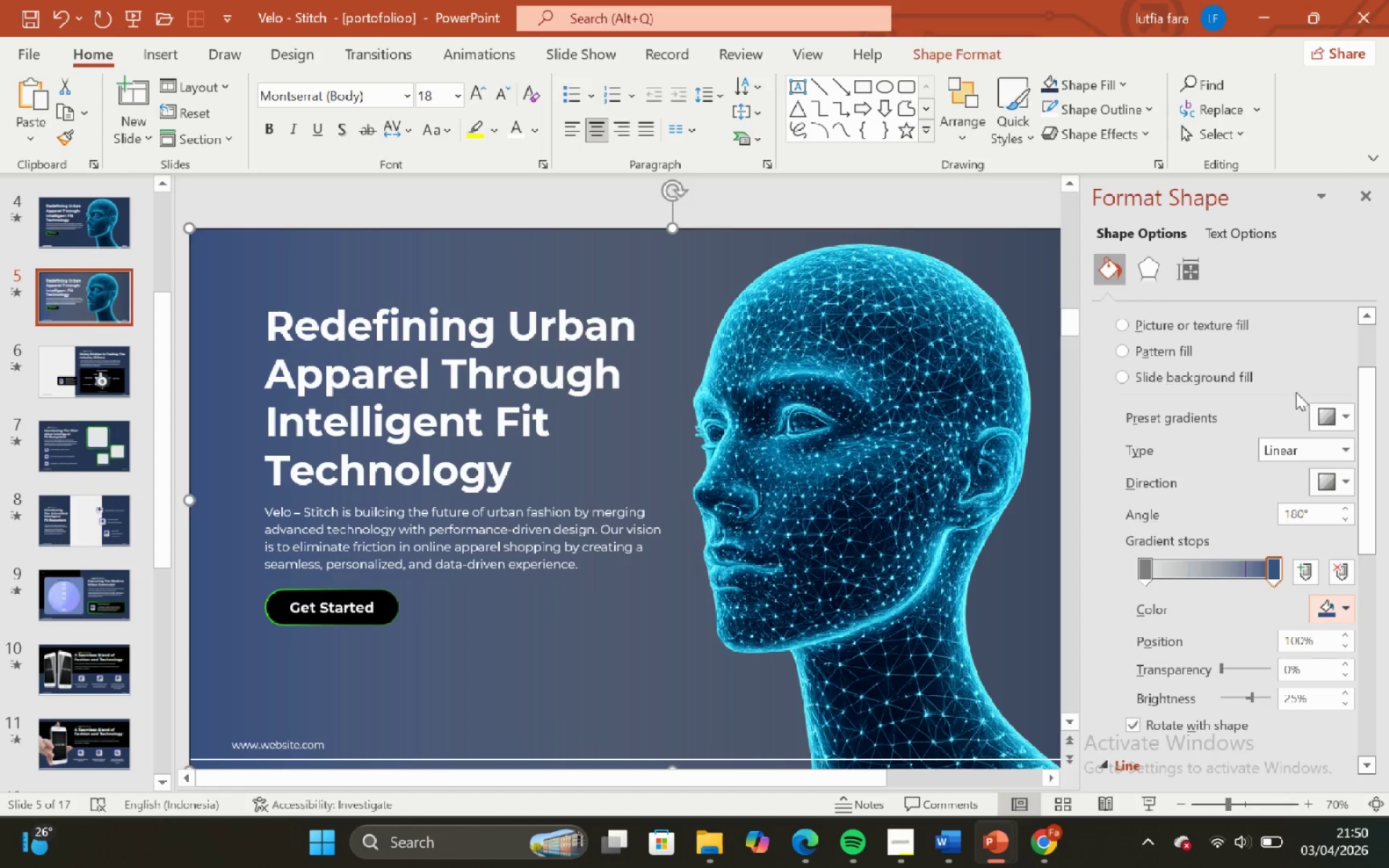 
left_click([1325, 613])
 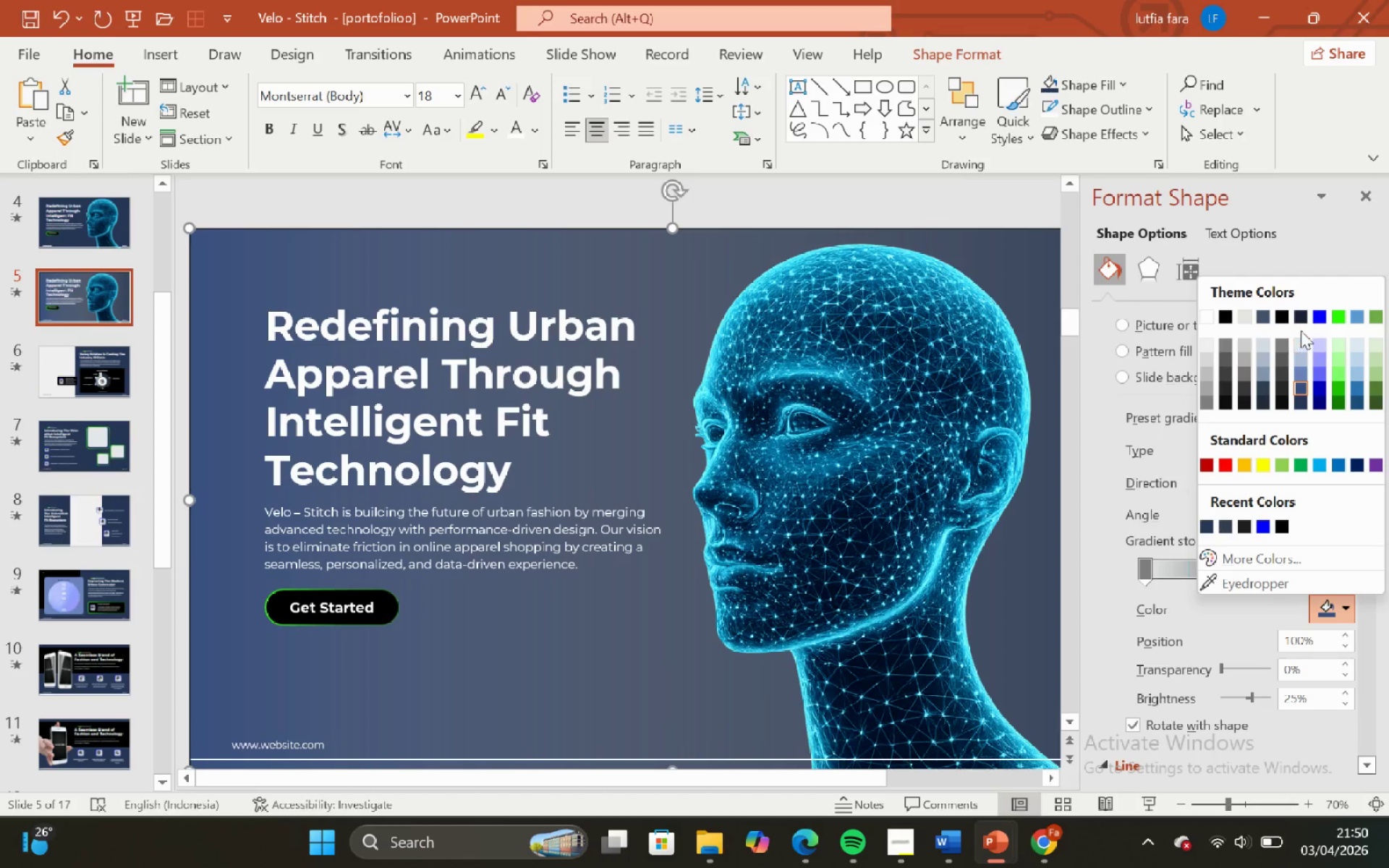 
left_click([1301, 317])
 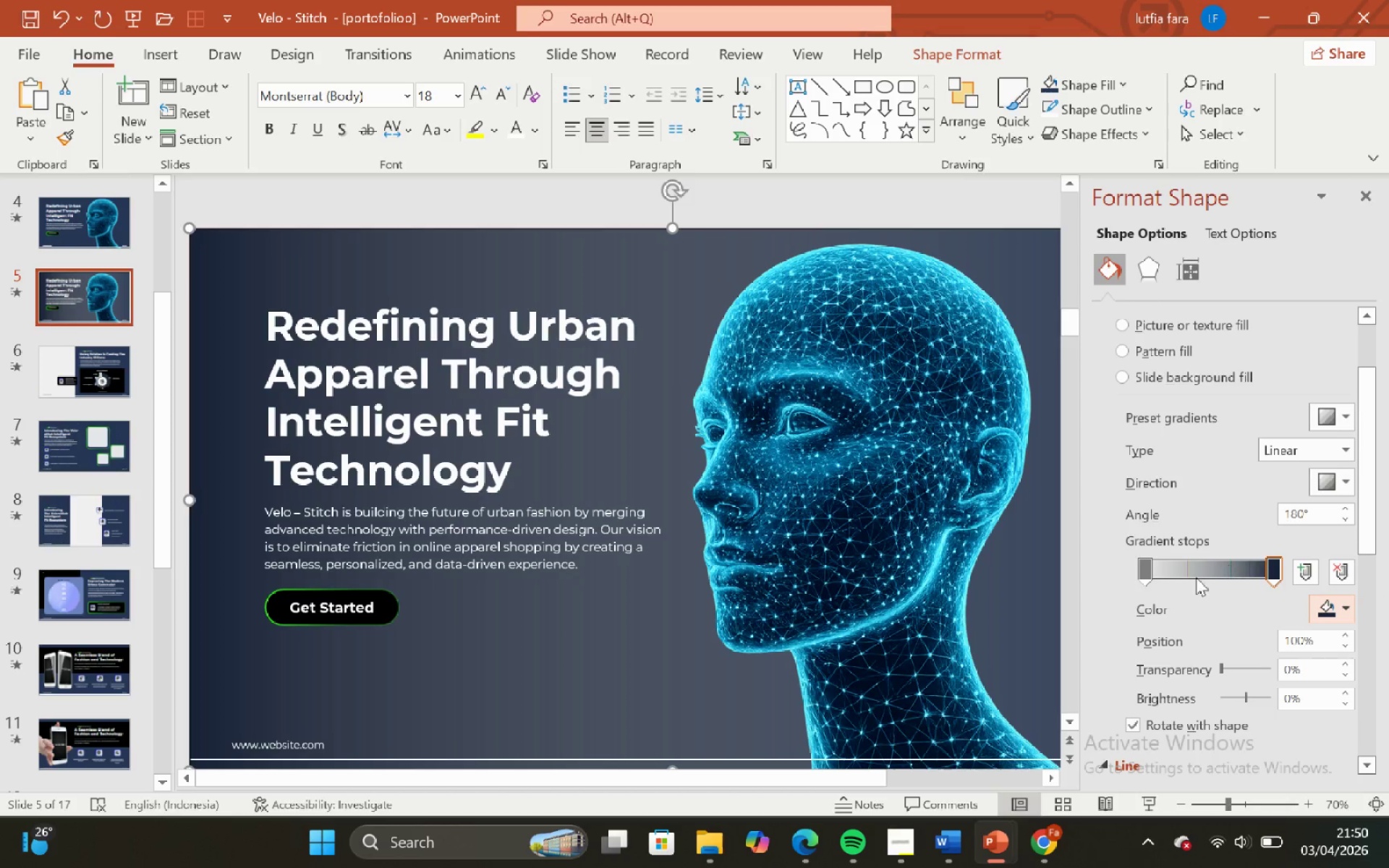 
wait(6.33)
 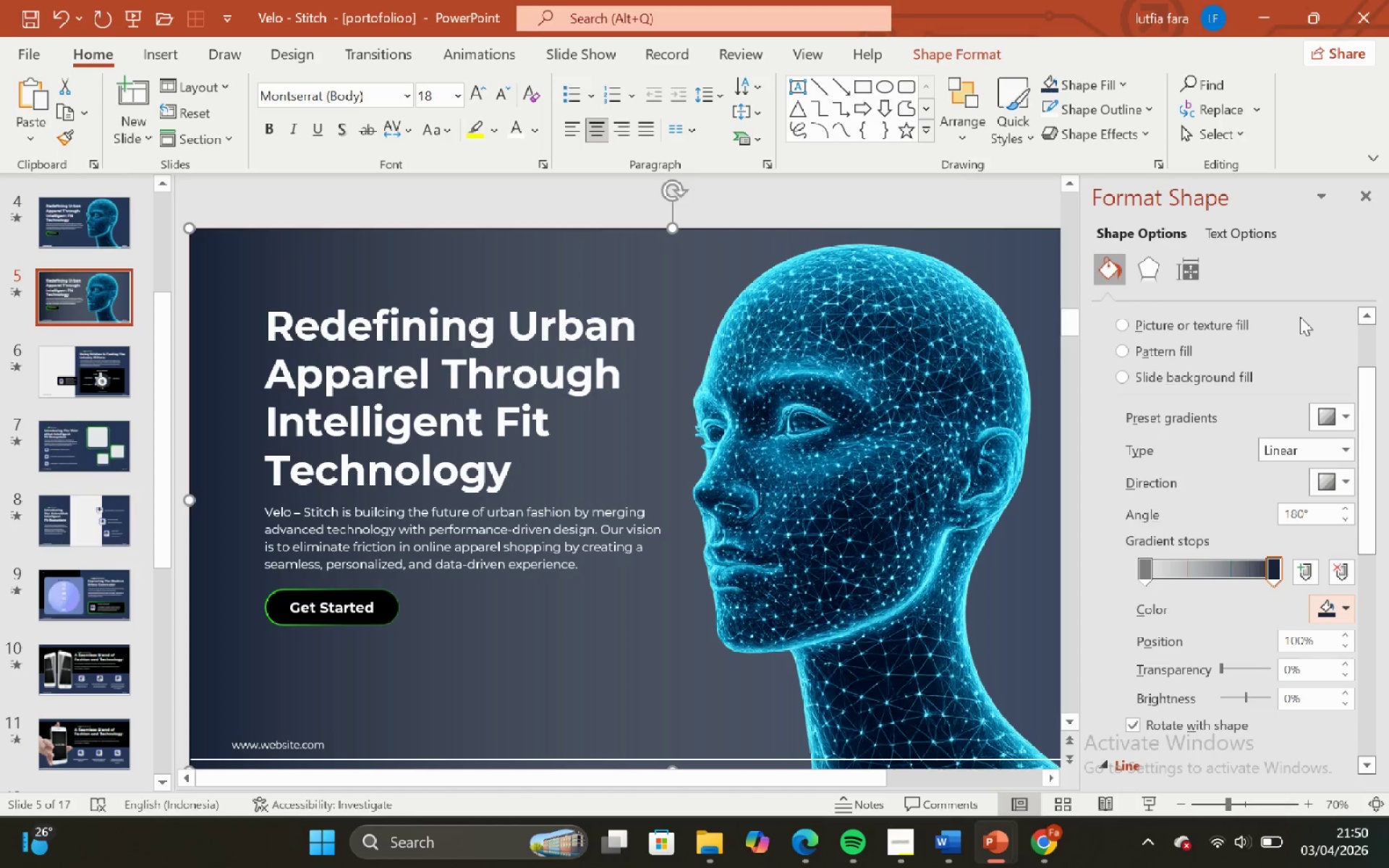 
left_click([1139, 574])
 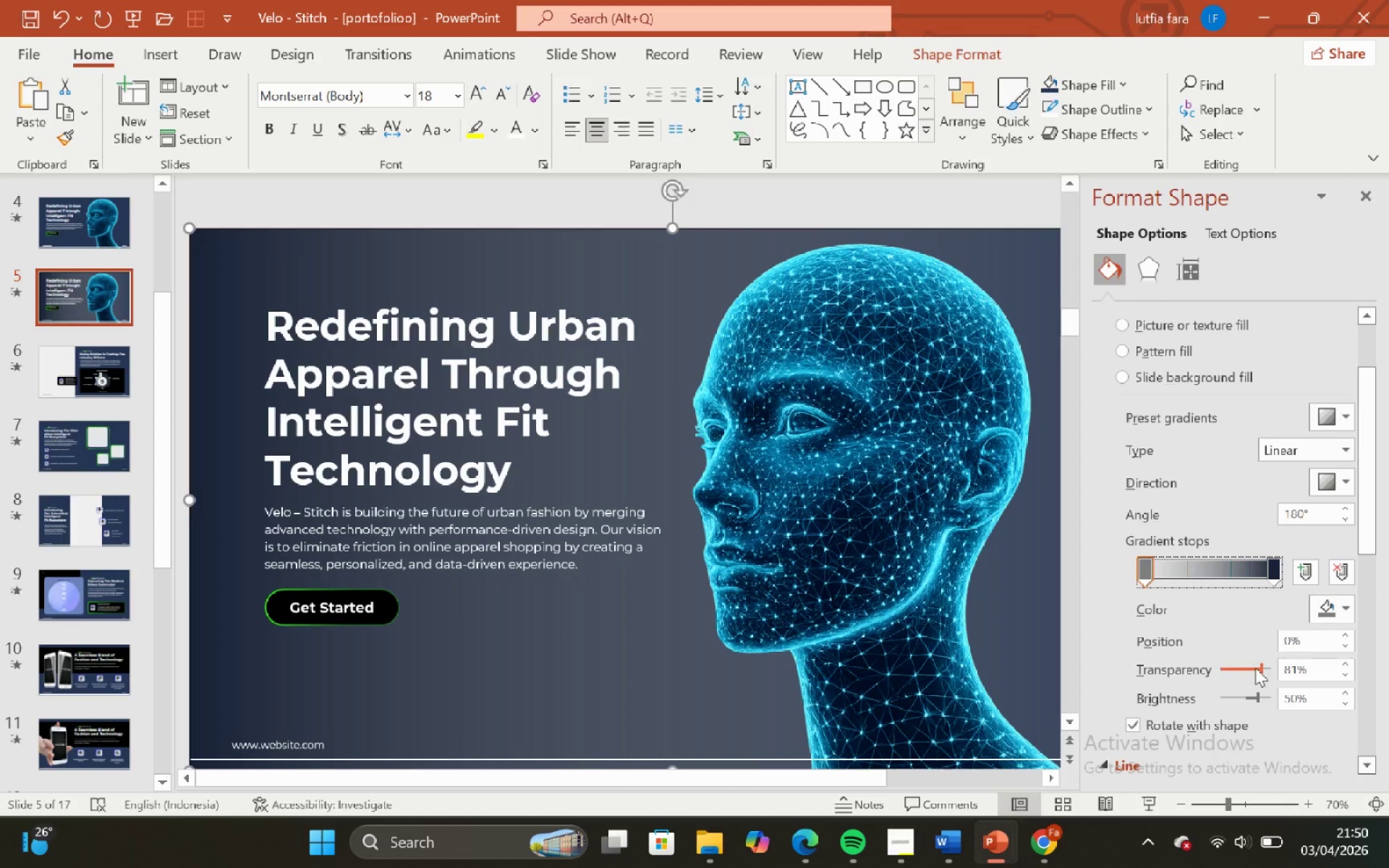 
left_click_drag(start_coordinate=[1257, 673], to_coordinate=[1237, 673])
 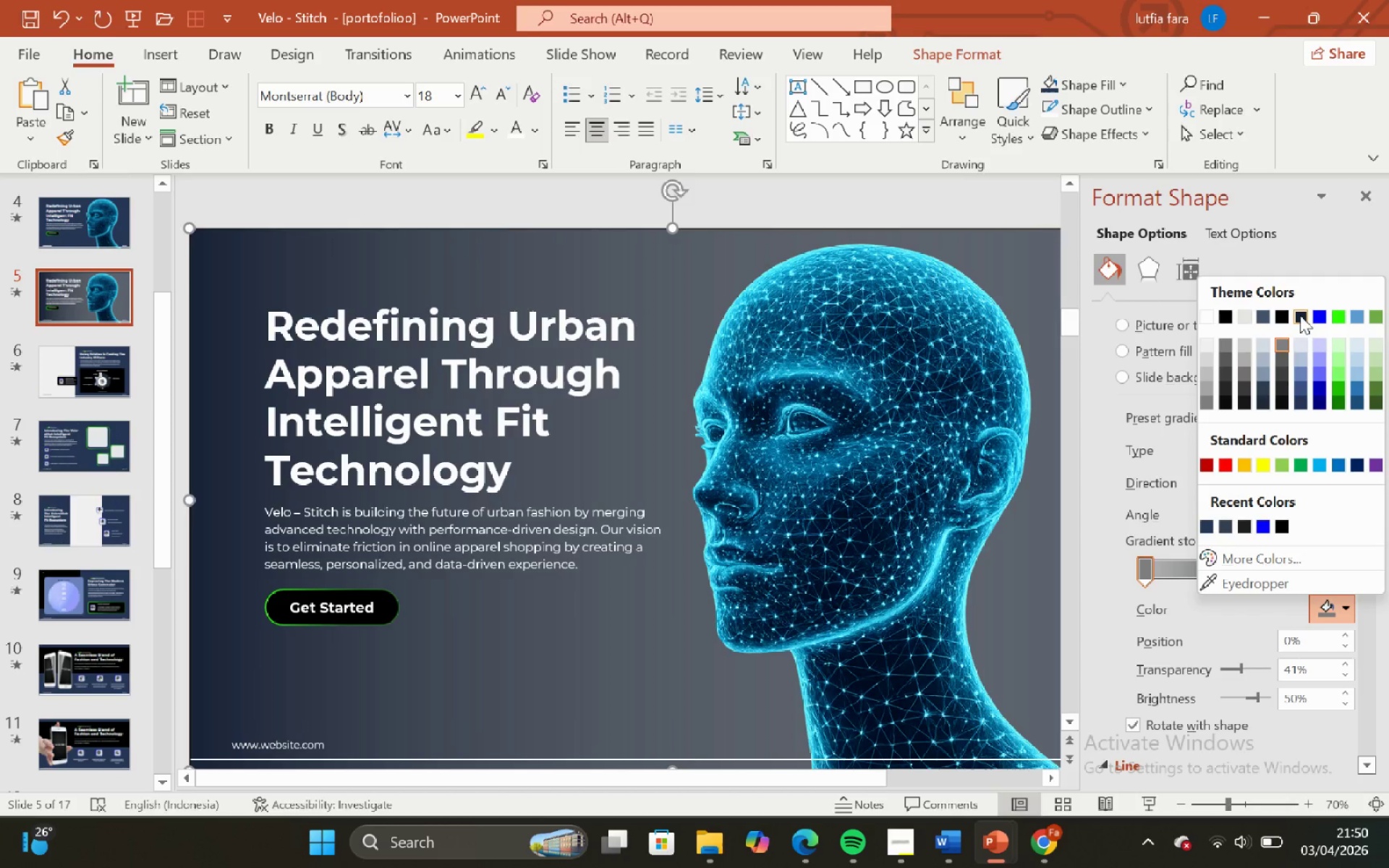 
left_click([1283, 320])
 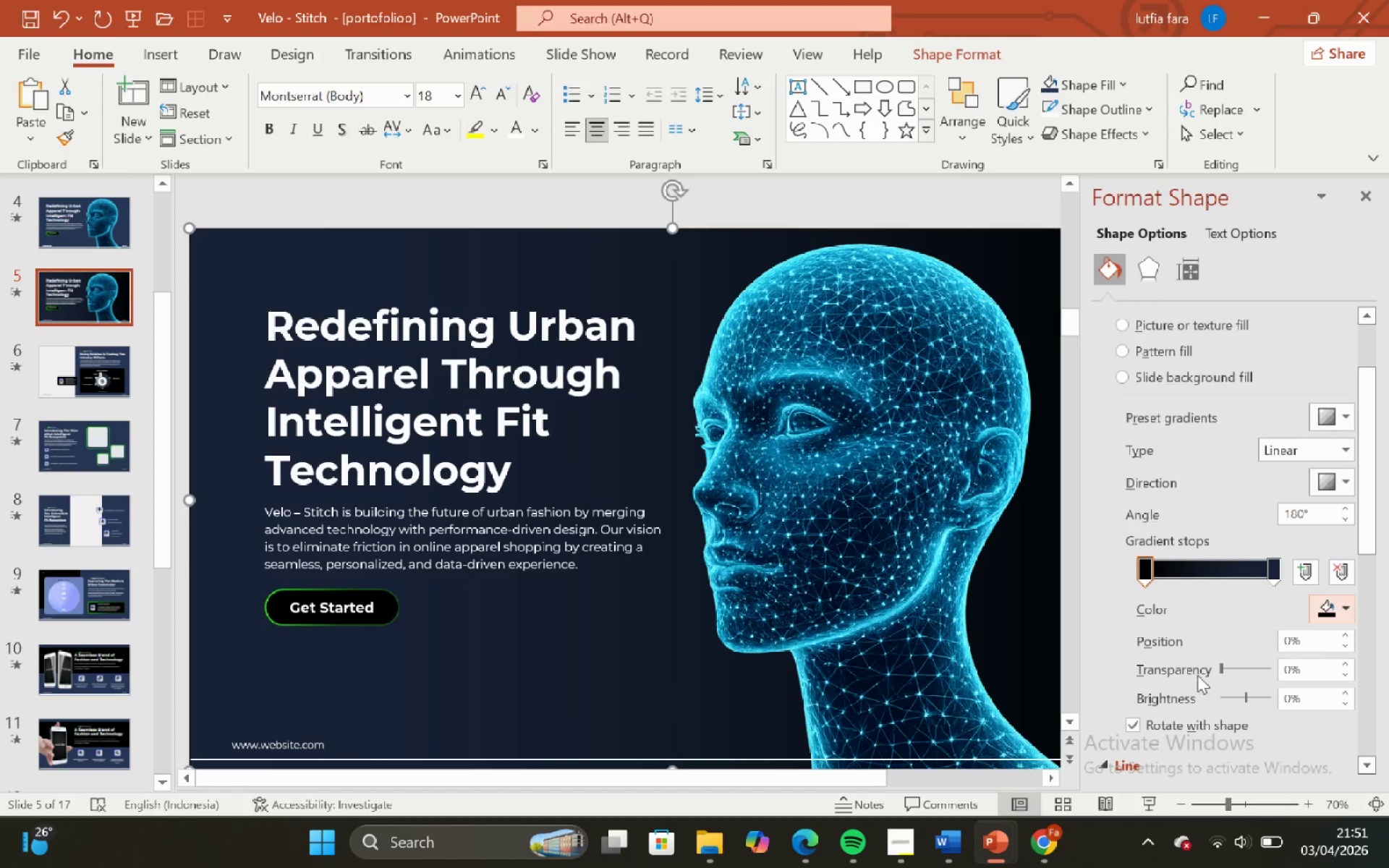 
left_click_drag(start_coordinate=[1201, 675], to_coordinate=[1209, 678])
 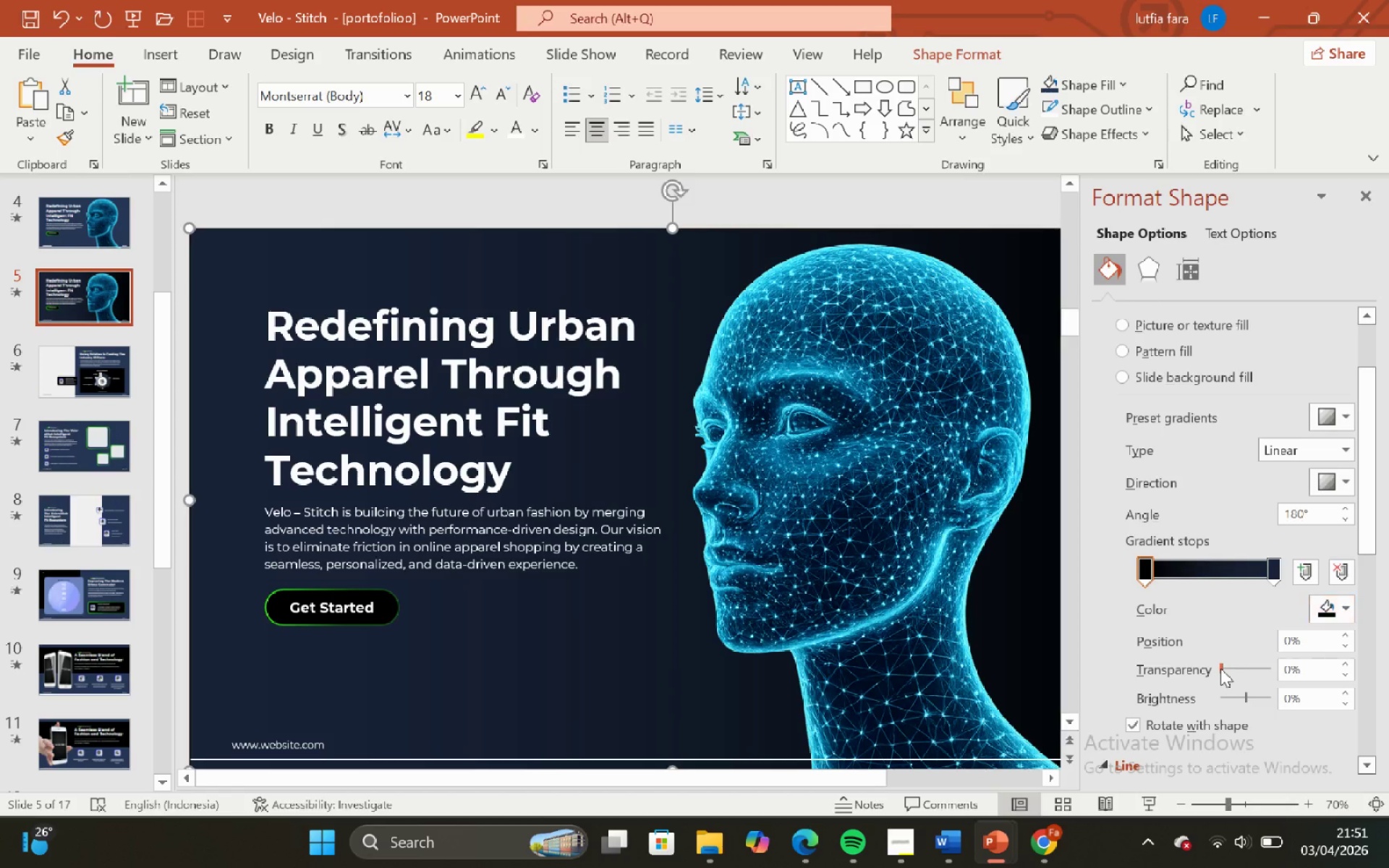 
left_click_drag(start_coordinate=[1220, 668], to_coordinate=[1257, 684])
 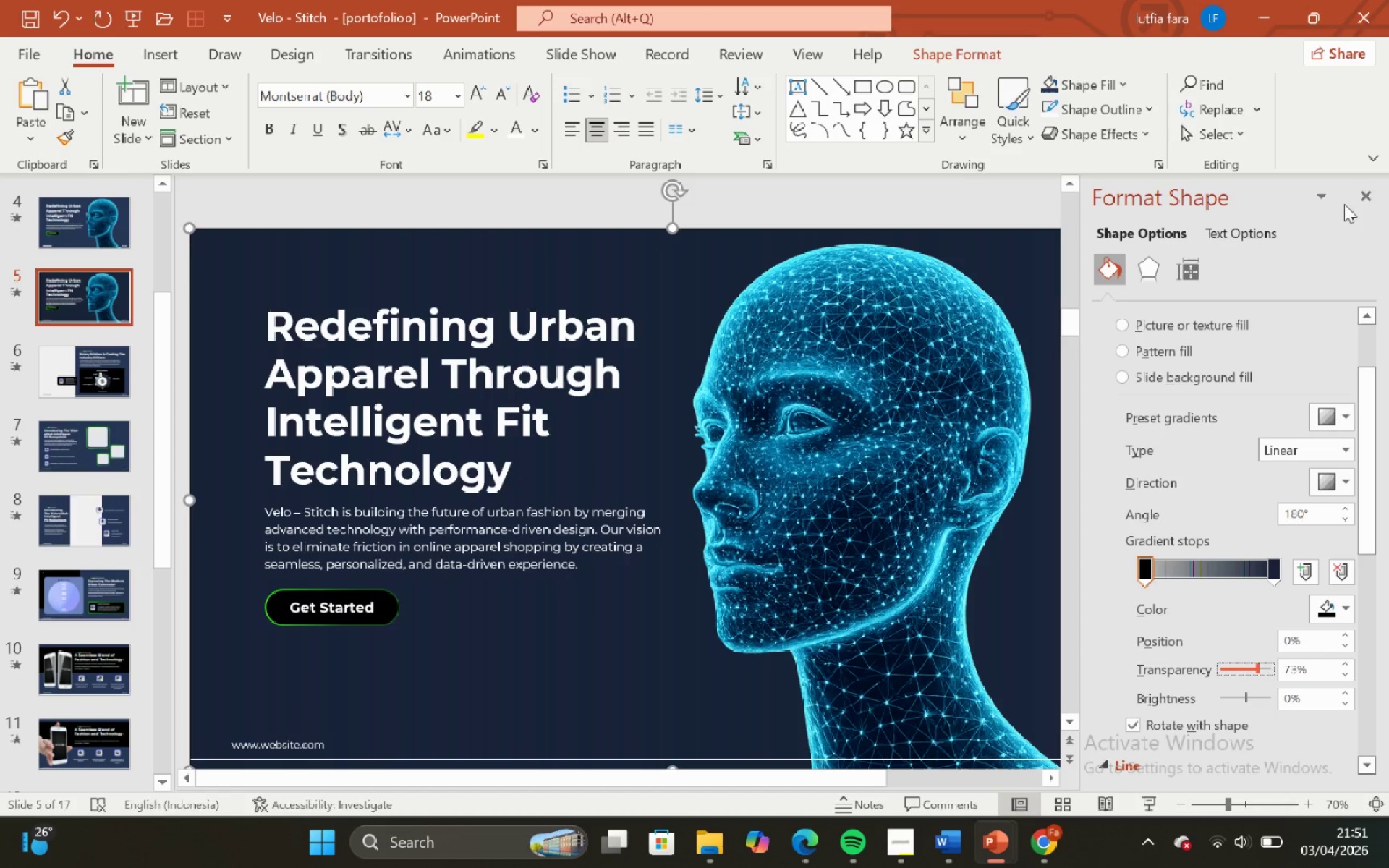 
left_click([1372, 186])
 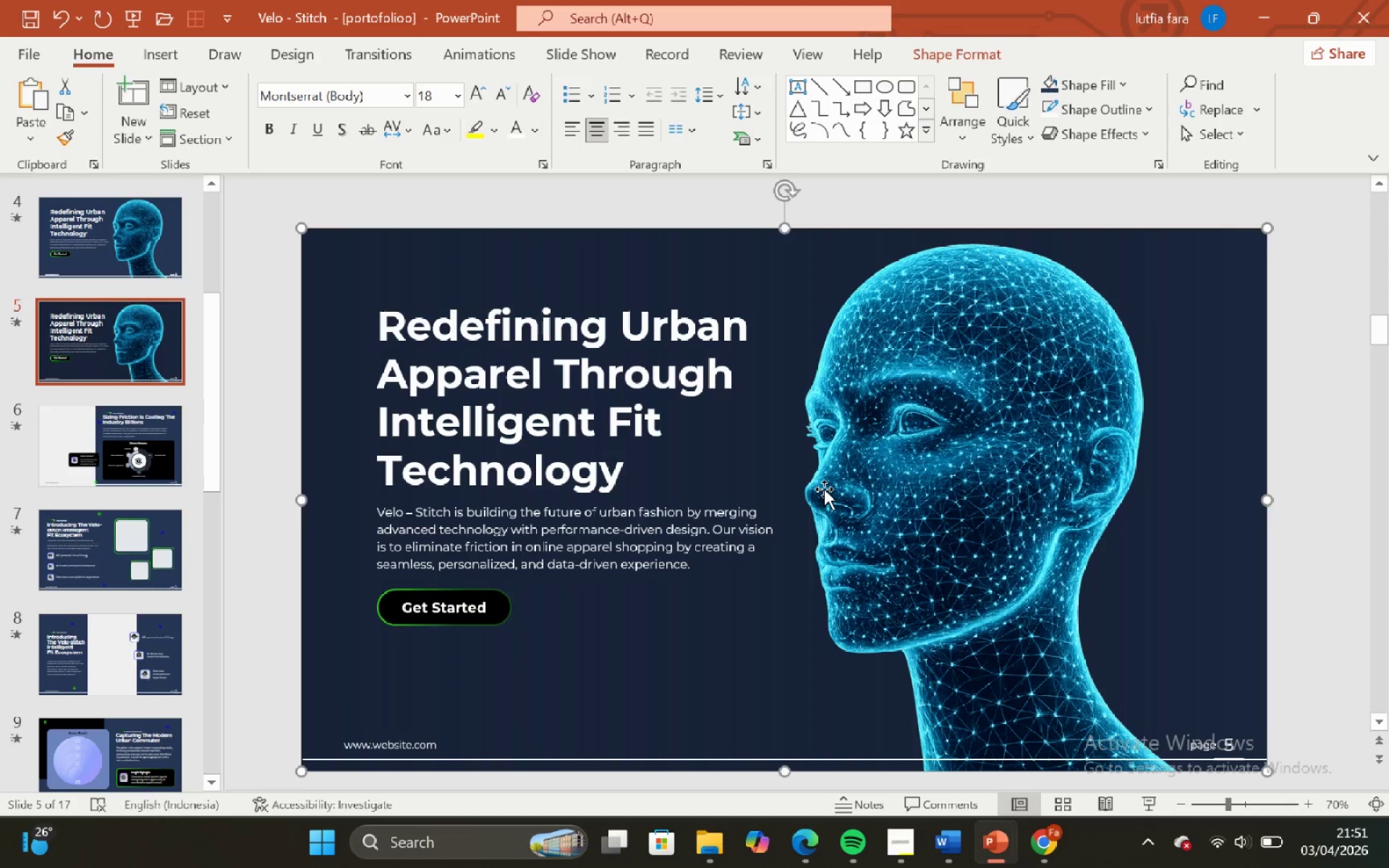 
wait(6.77)
 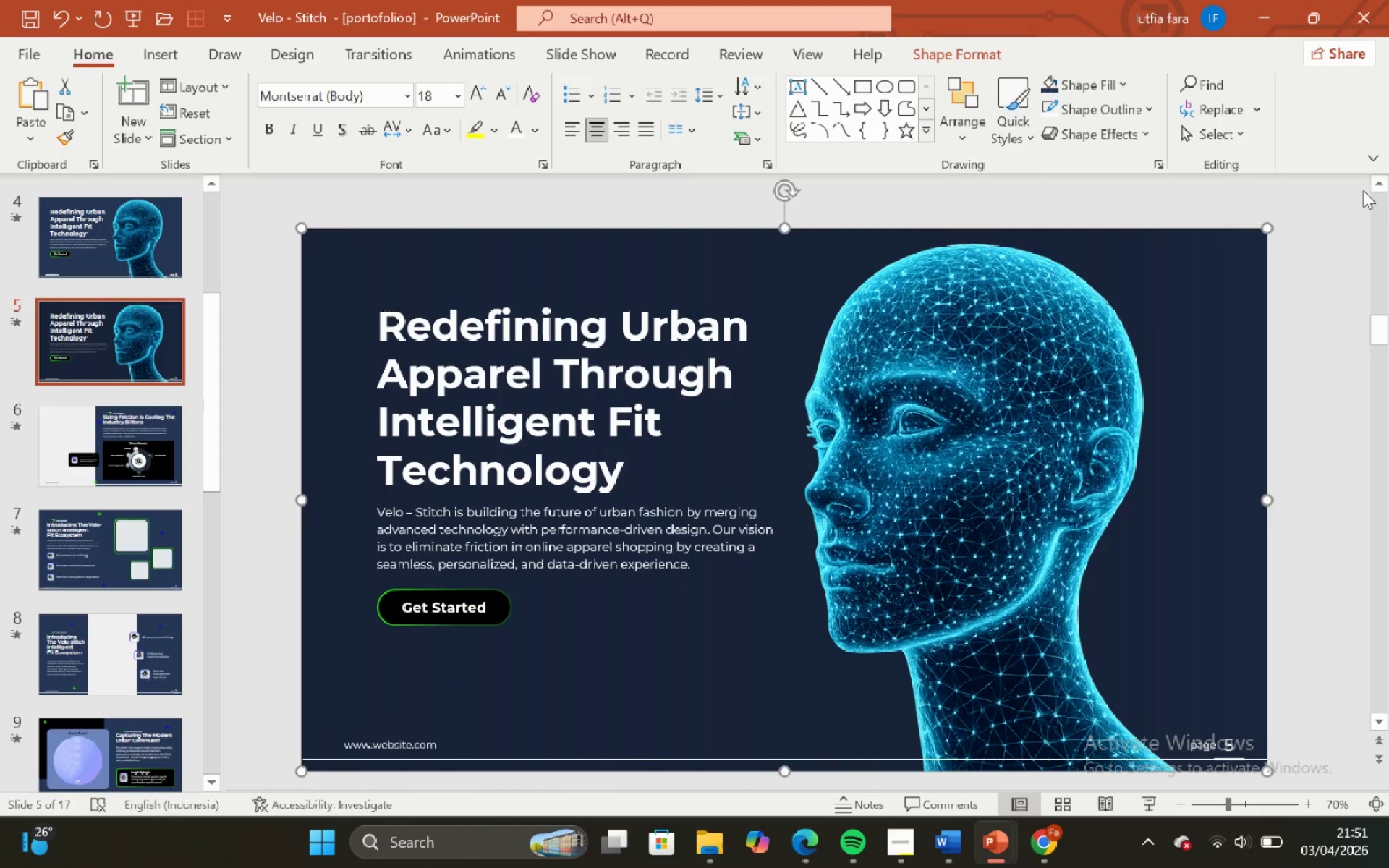 
left_click([897, 831])